 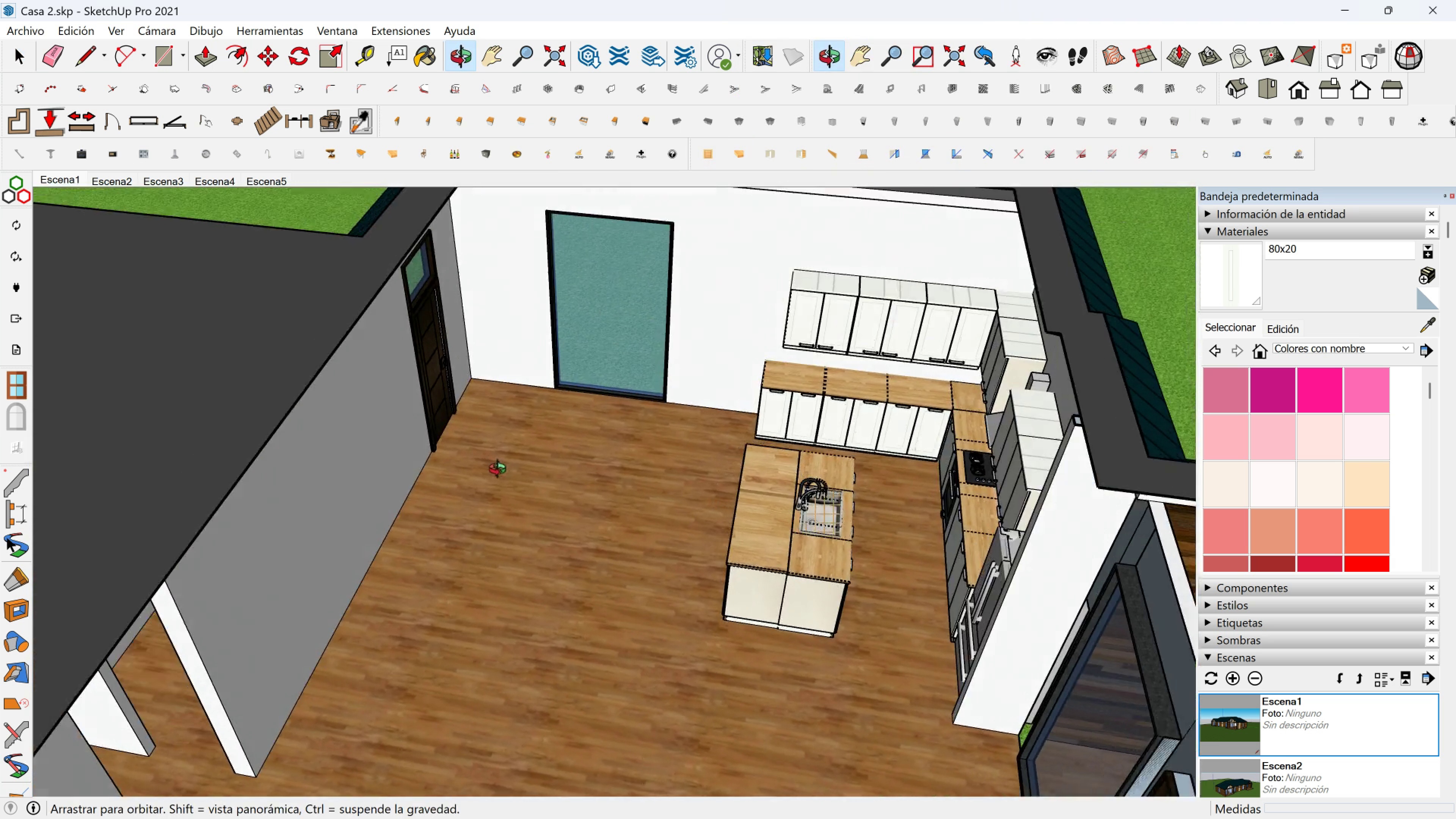 
scroll: coordinate [520, 433], scroll_direction: down, amount: 4.0
 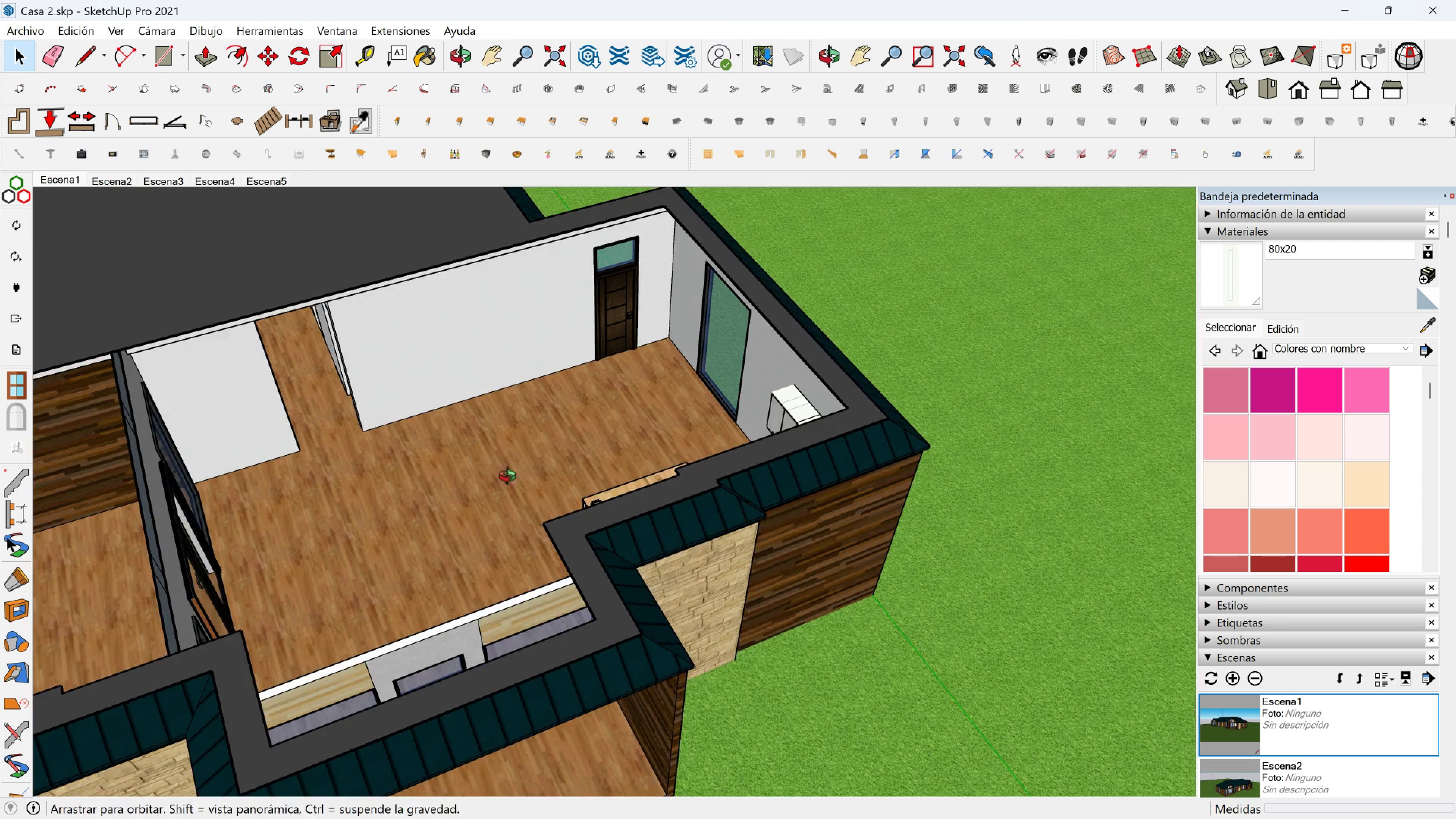 
scroll: coordinate [593, 369], scroll_direction: up, amount: 2.0
 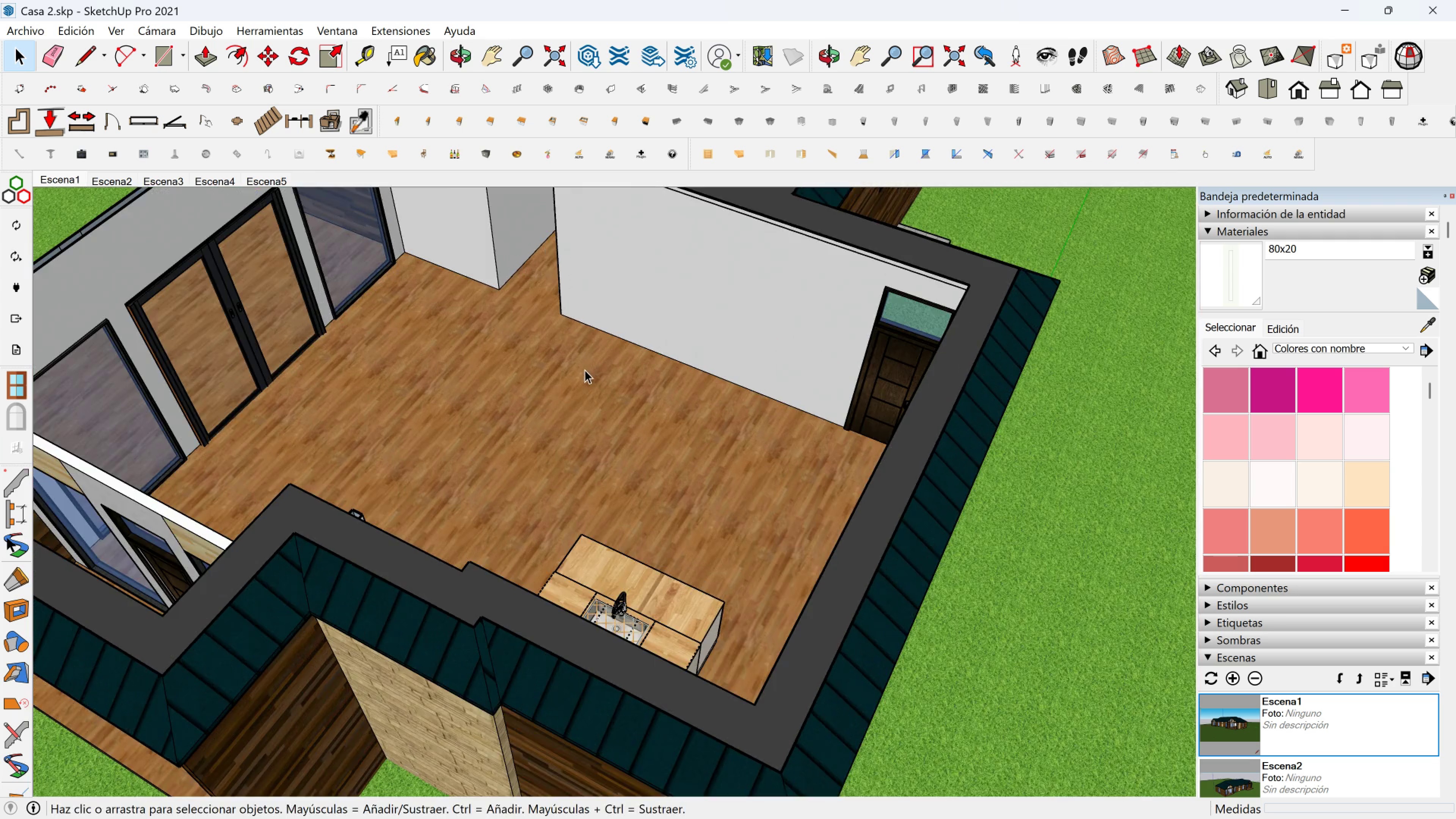 
key(Shift+ShiftLeft)
 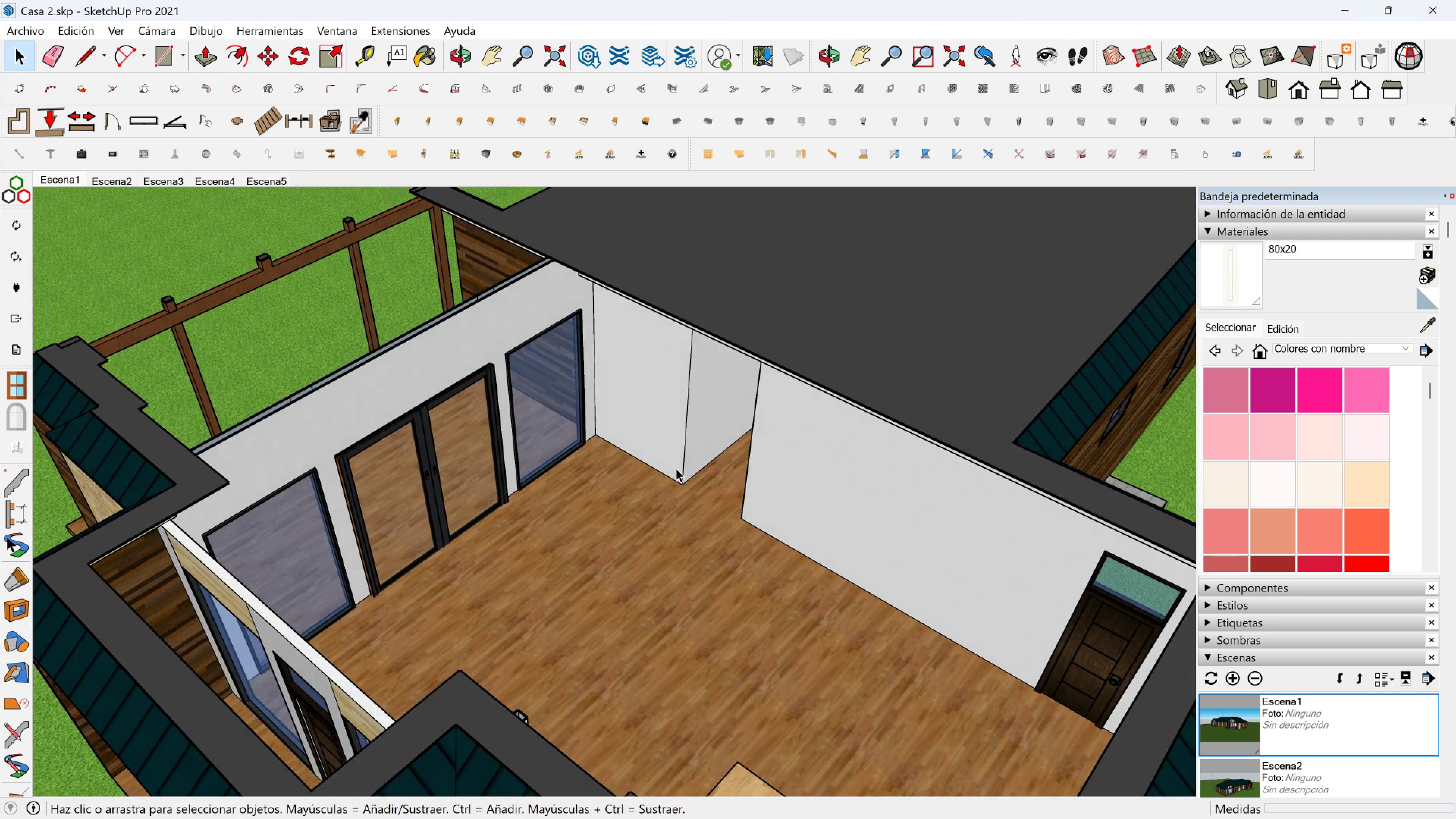 
scroll: coordinate [634, 449], scroll_direction: down, amount: 5.0
 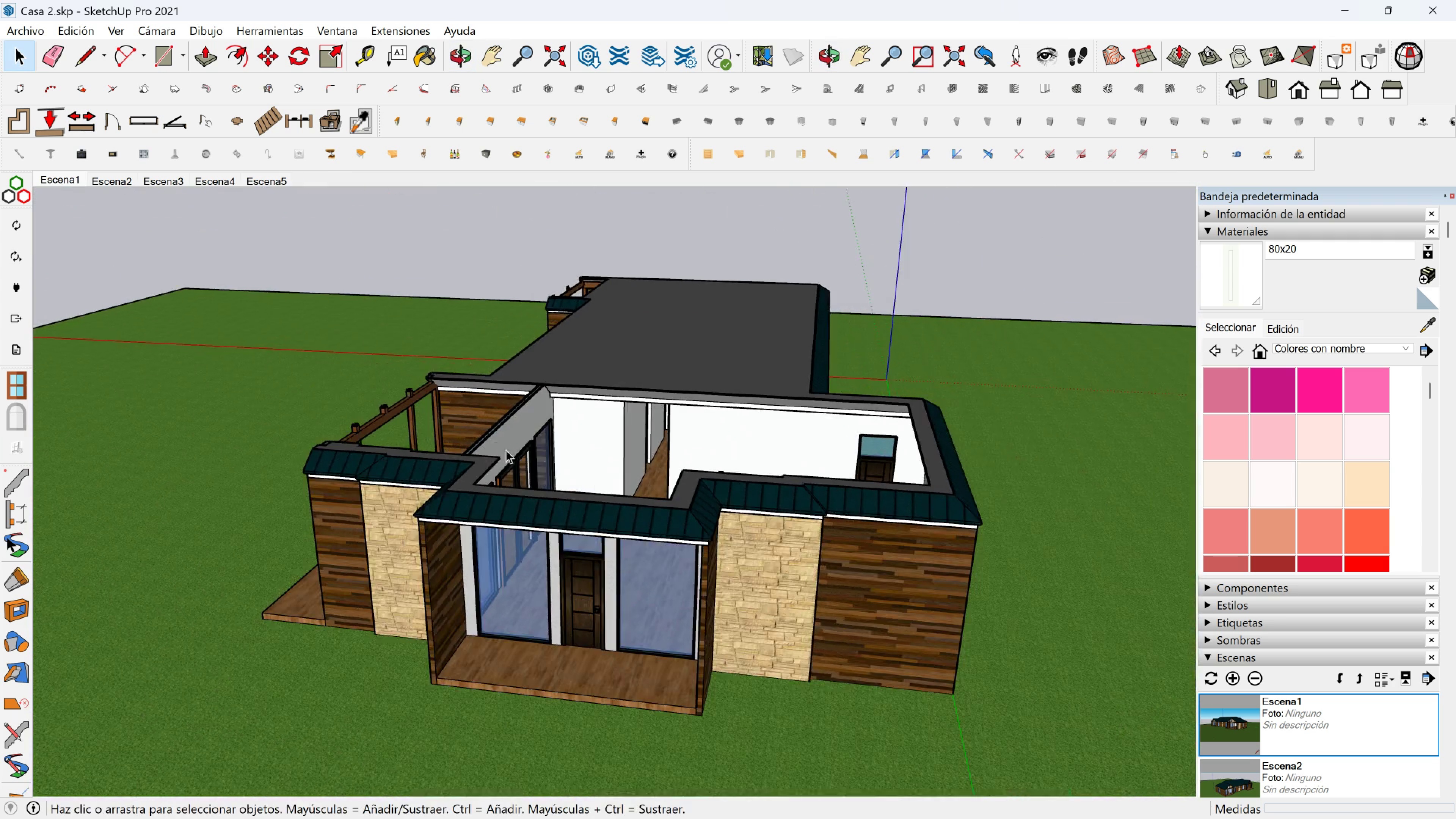 
key(Shift+ShiftLeft)
 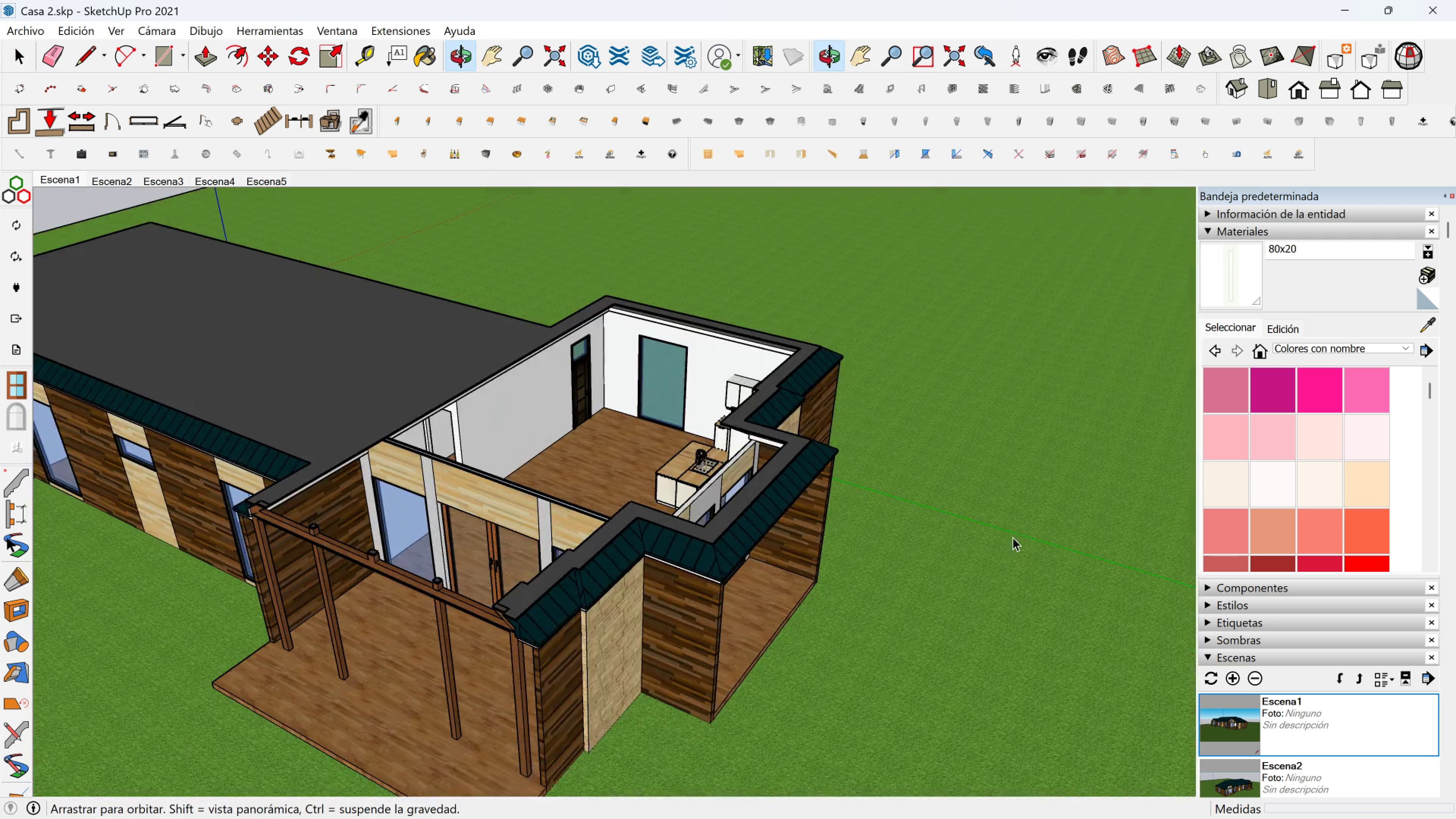 
scroll: coordinate [535, 472], scroll_direction: up, amount: 10.0